 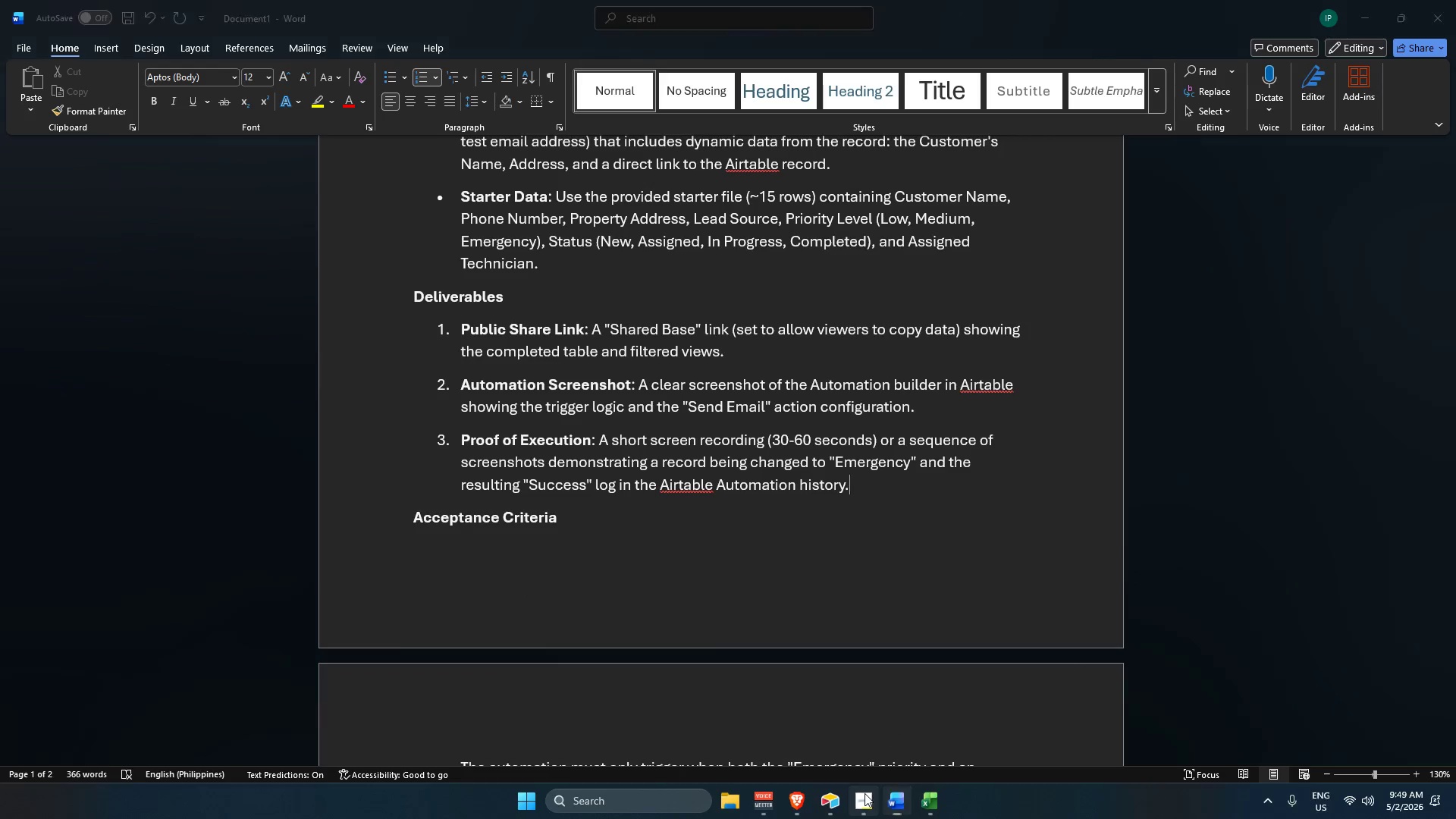 
left_click([795, 799])
 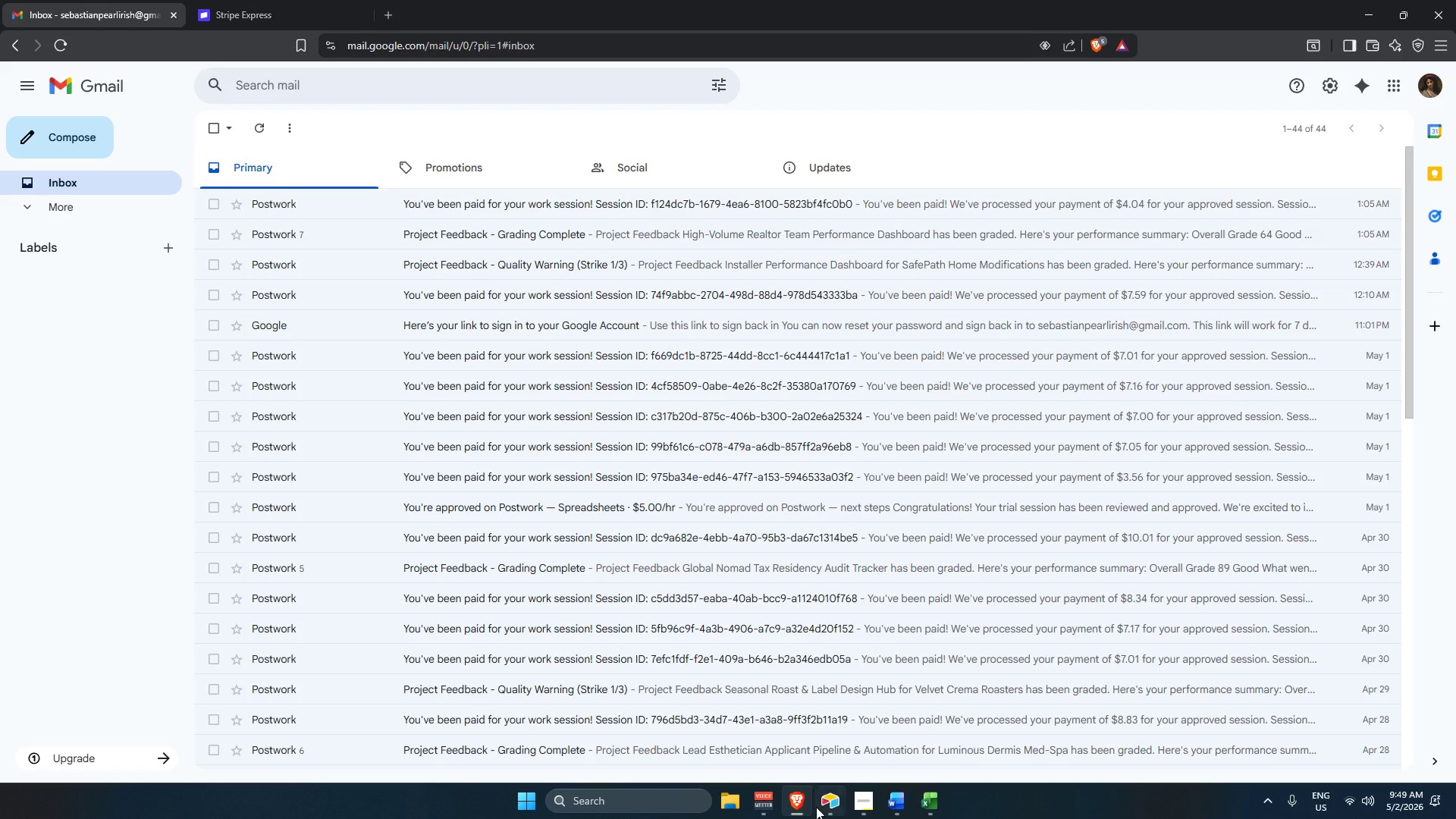 
left_click([823, 805])
 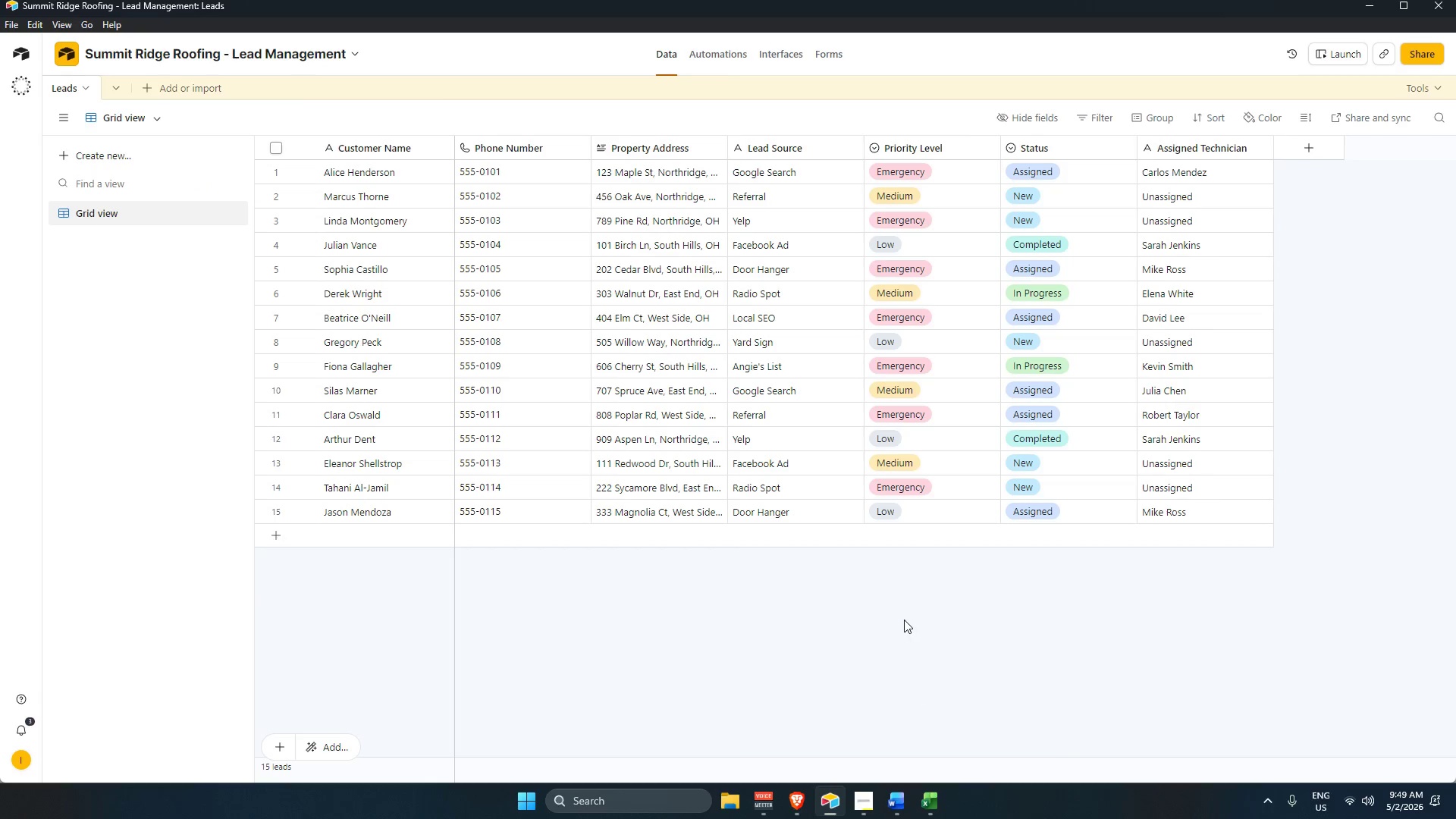 
scroll: coordinate [902, 617], scroll_direction: up, amount: 3.0
 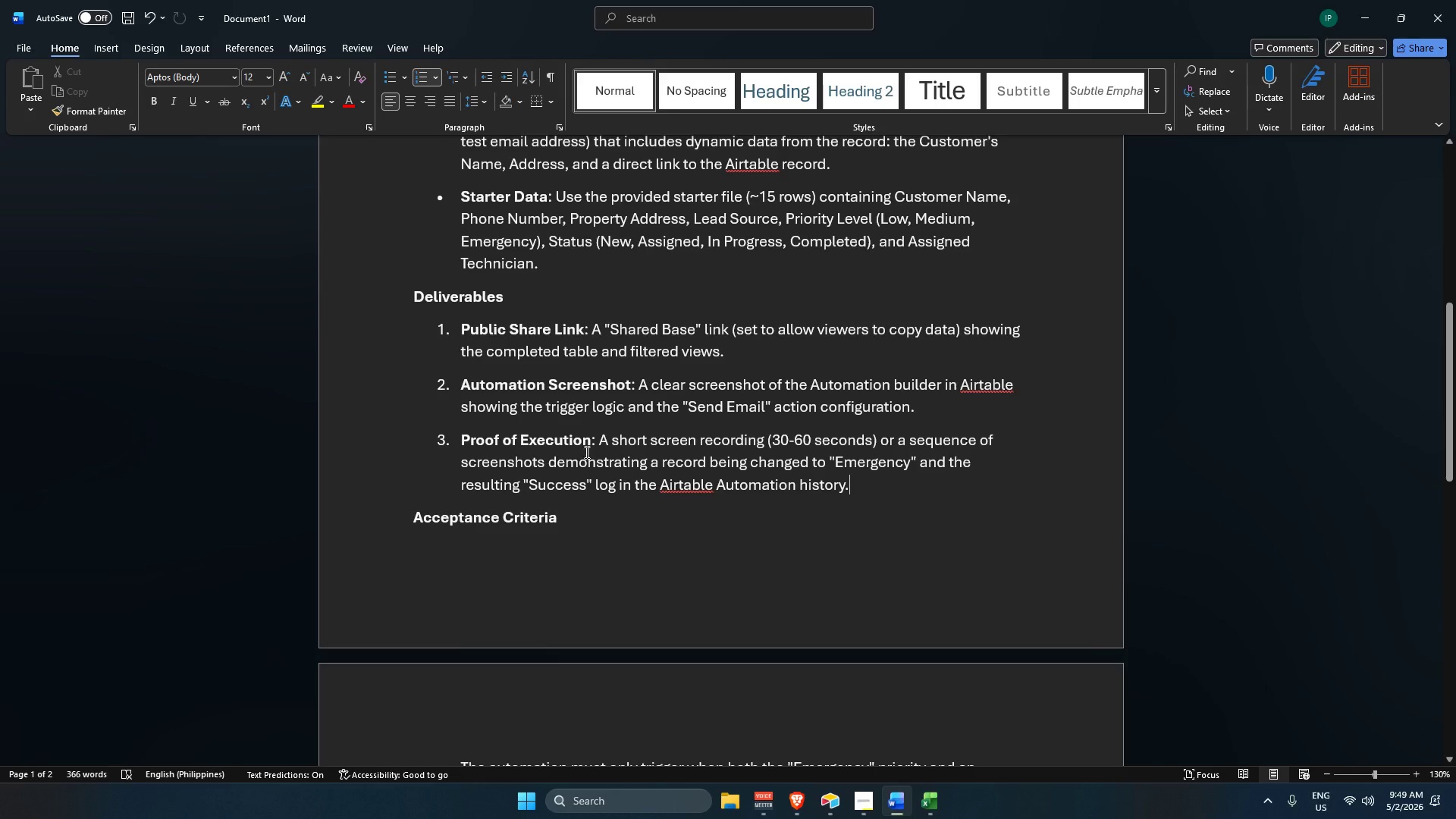 
wait(10.62)
 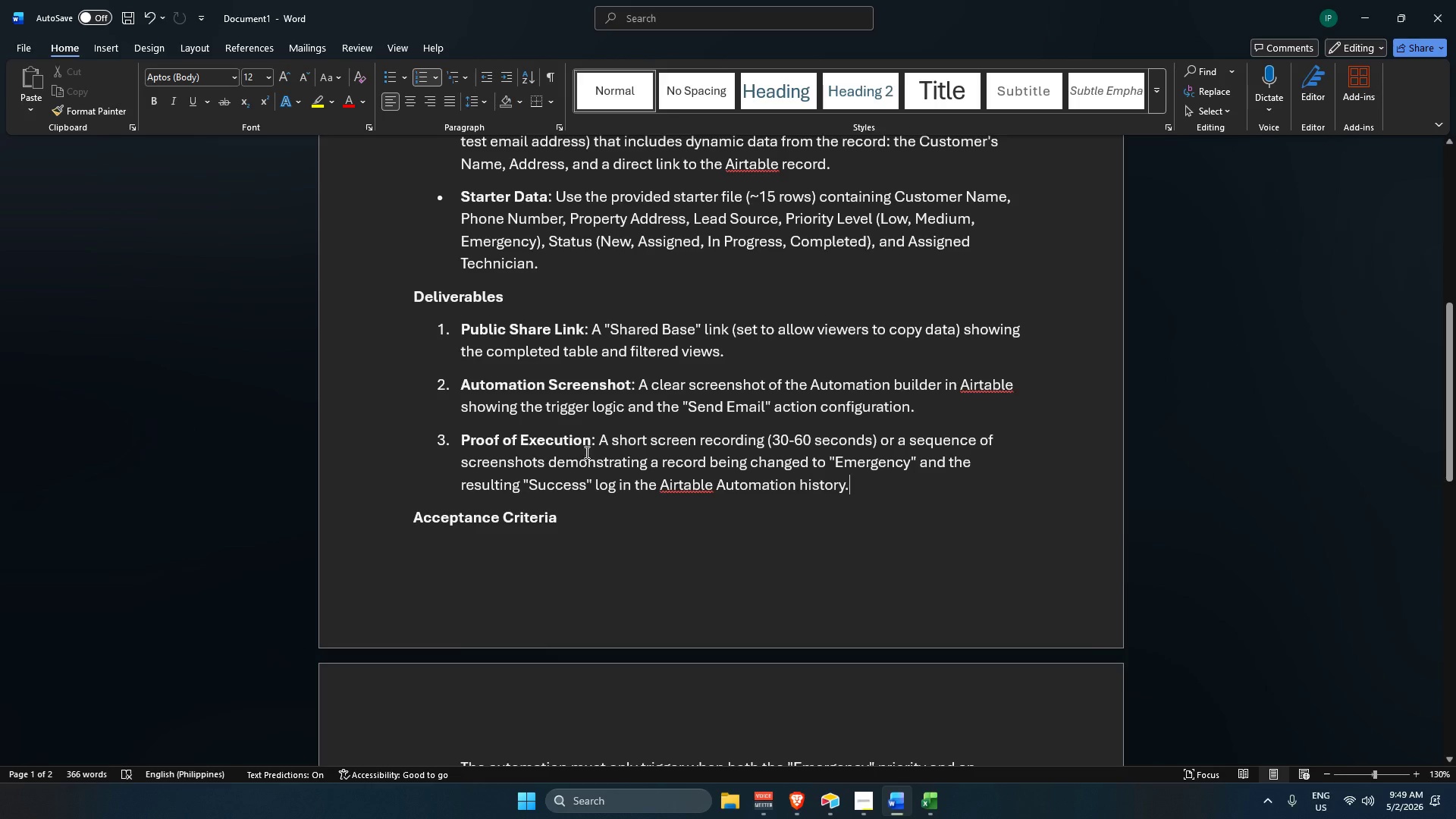 
left_click([864, 809])
 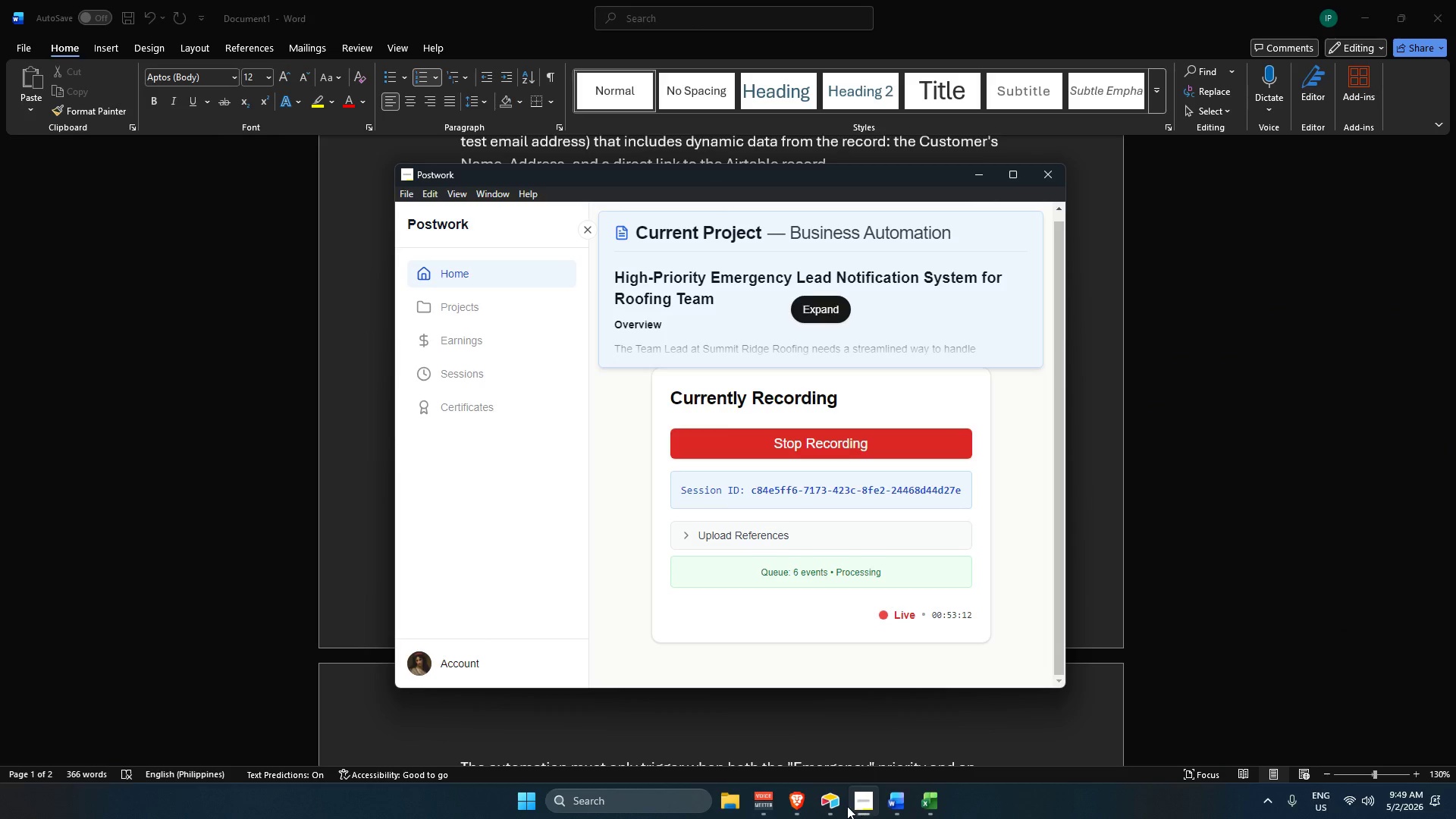 
left_click([833, 807])
 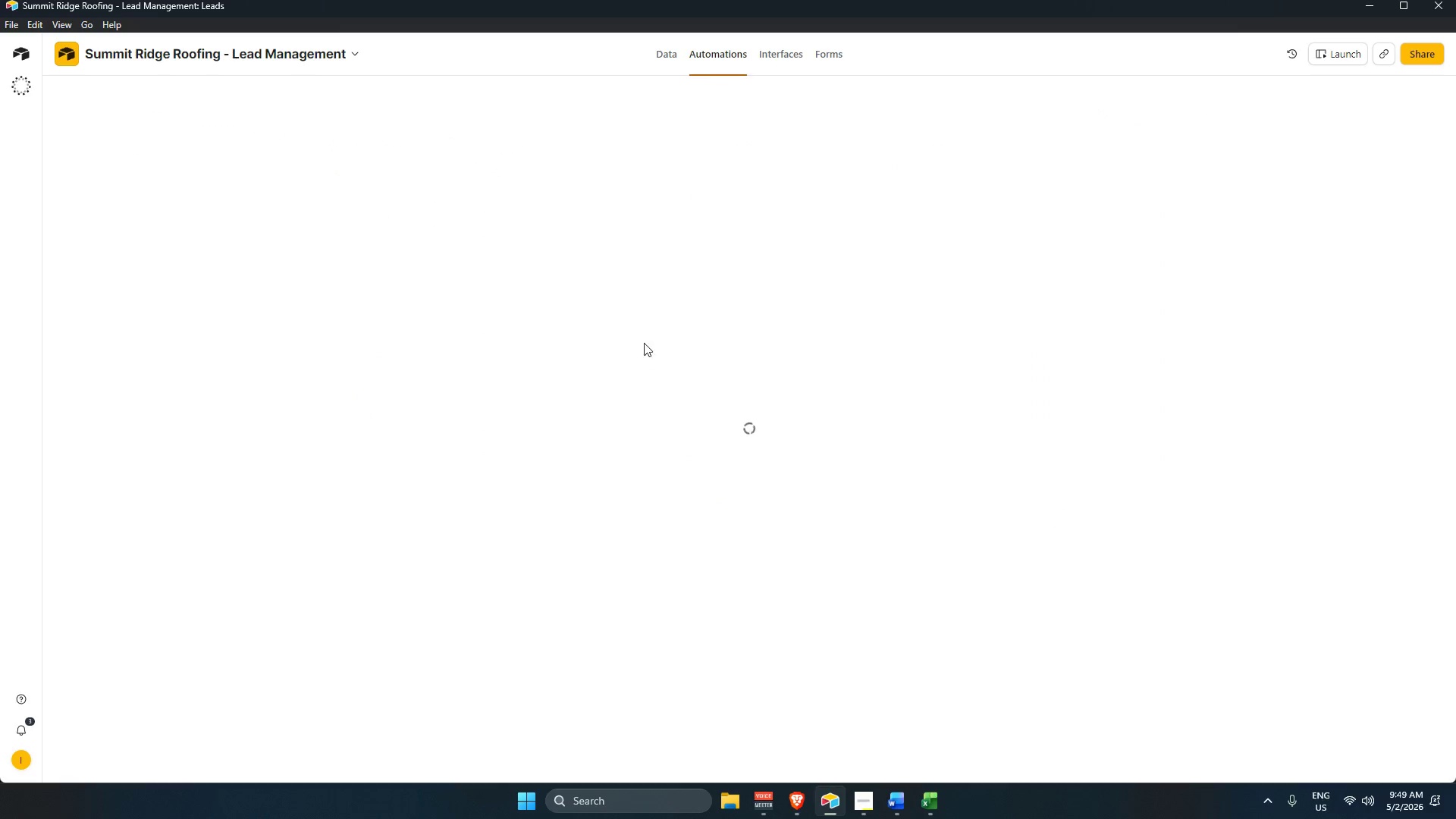 
scroll: coordinate [665, 506], scroll_direction: up, amount: 4.0
 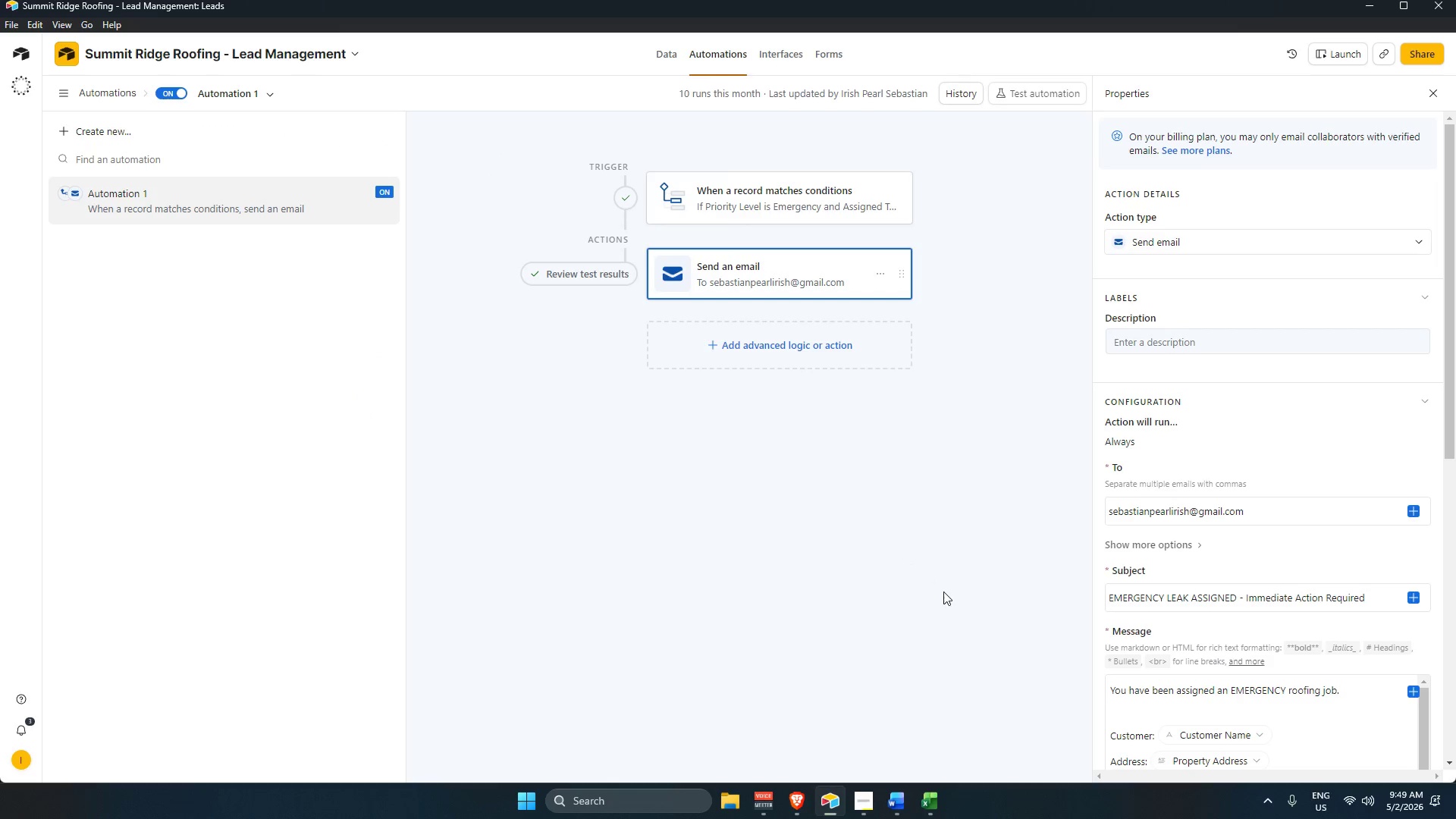 
left_click([943, 591])
 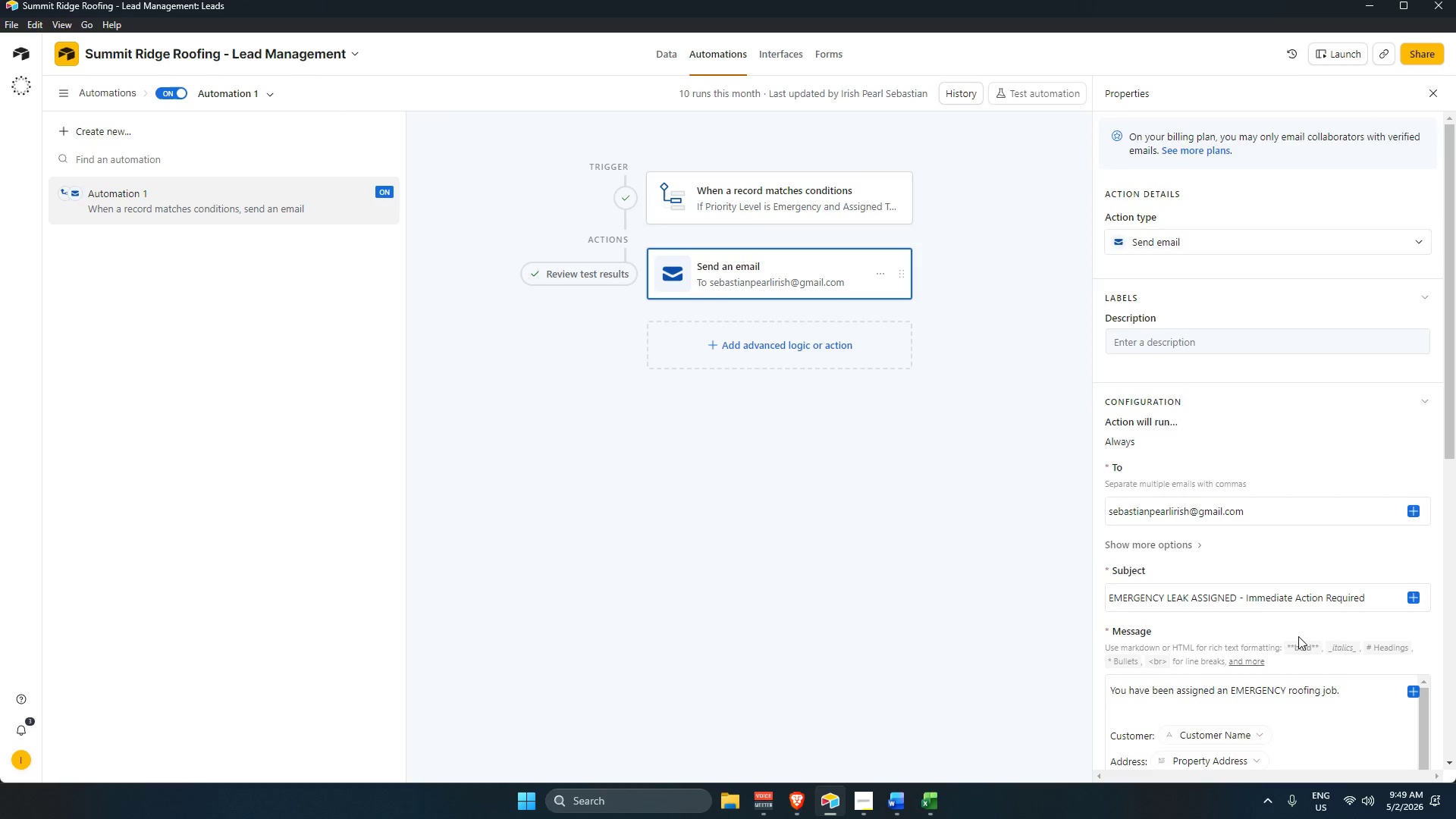 
scroll: coordinate [1298, 642], scroll_direction: down, amount: 6.0
 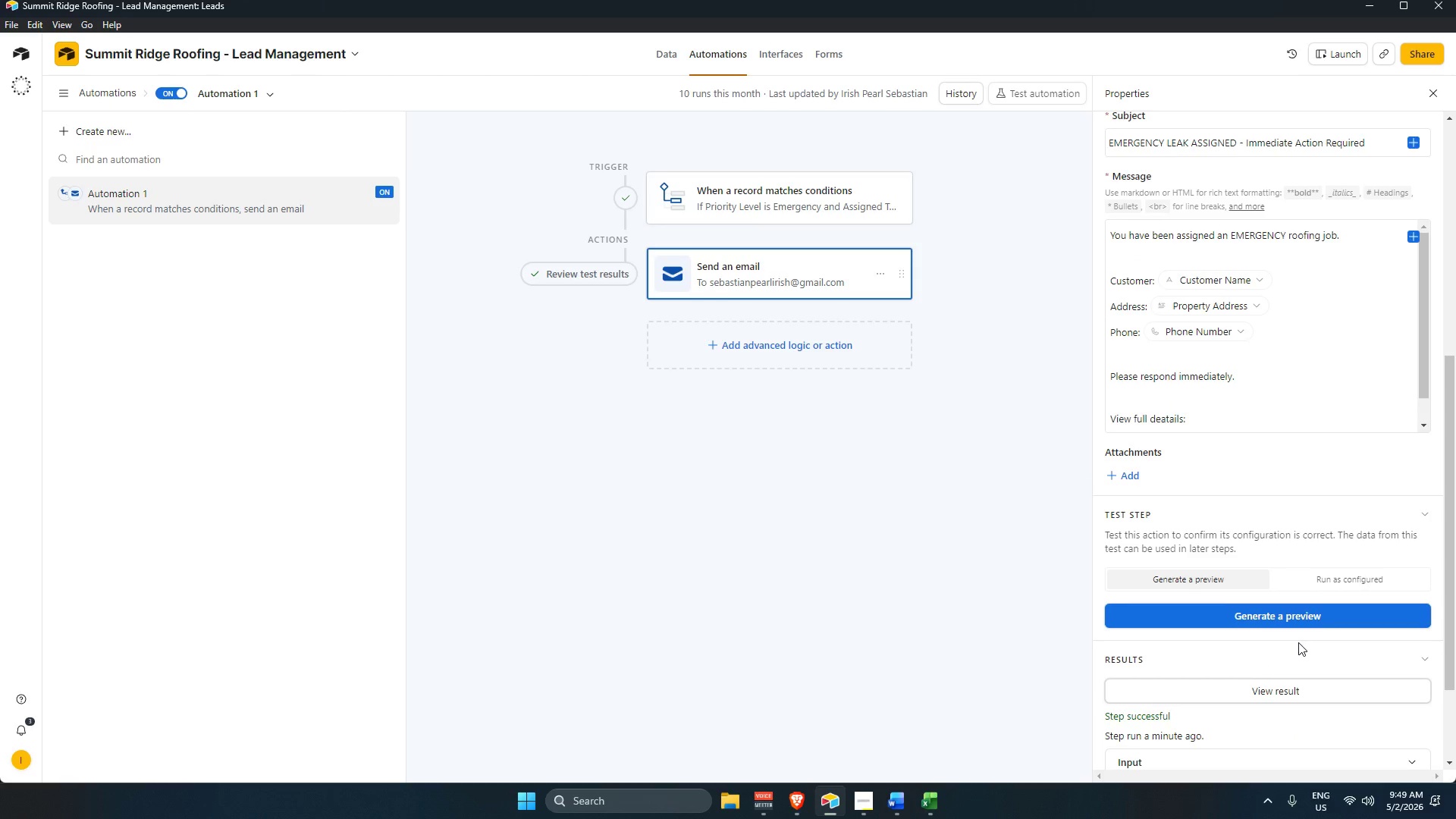 
scroll: coordinate [1313, 556], scroll_direction: up, amount: 2.0
 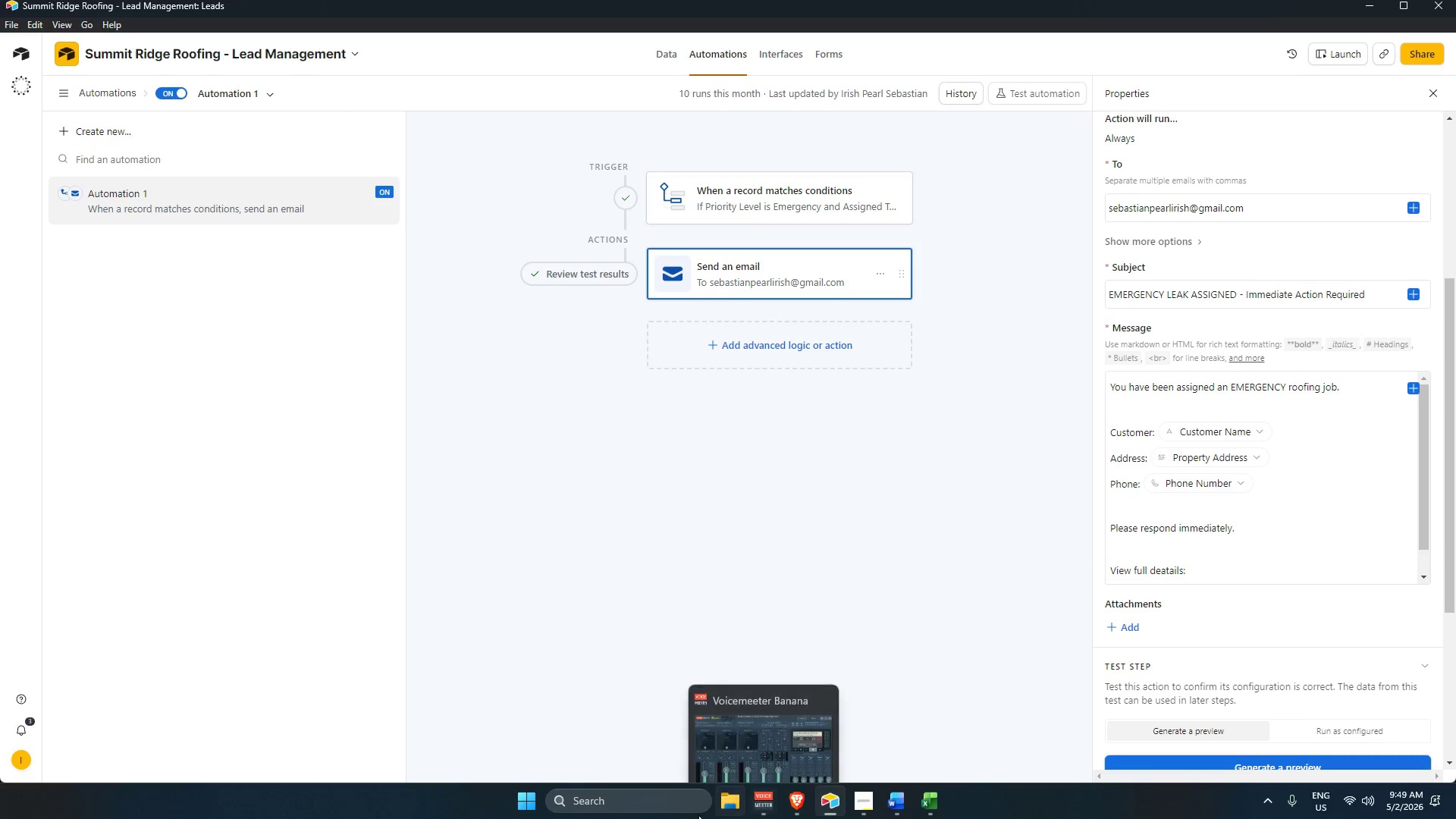 
left_click([535, 802])
 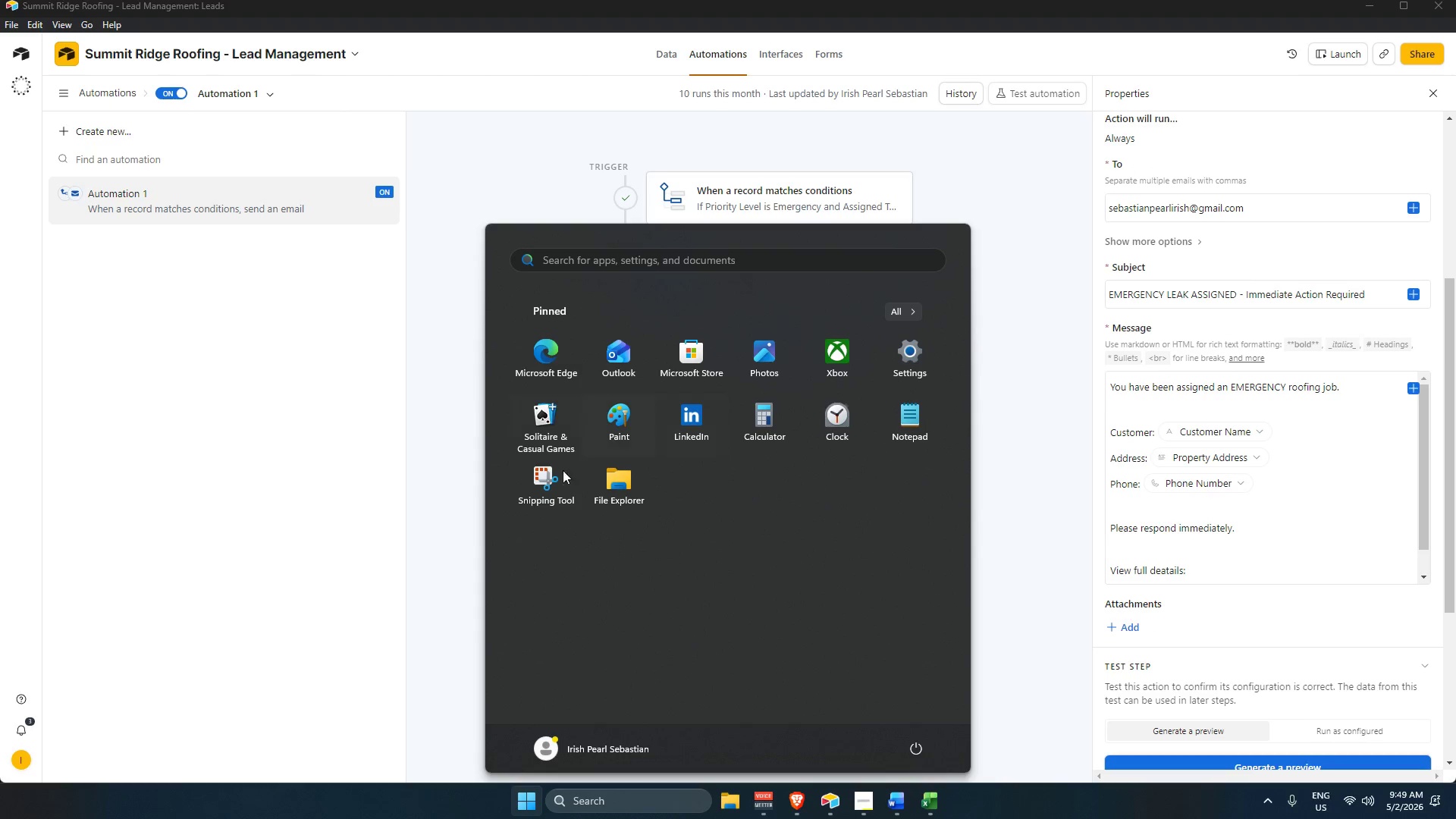 
left_click([538, 510])
 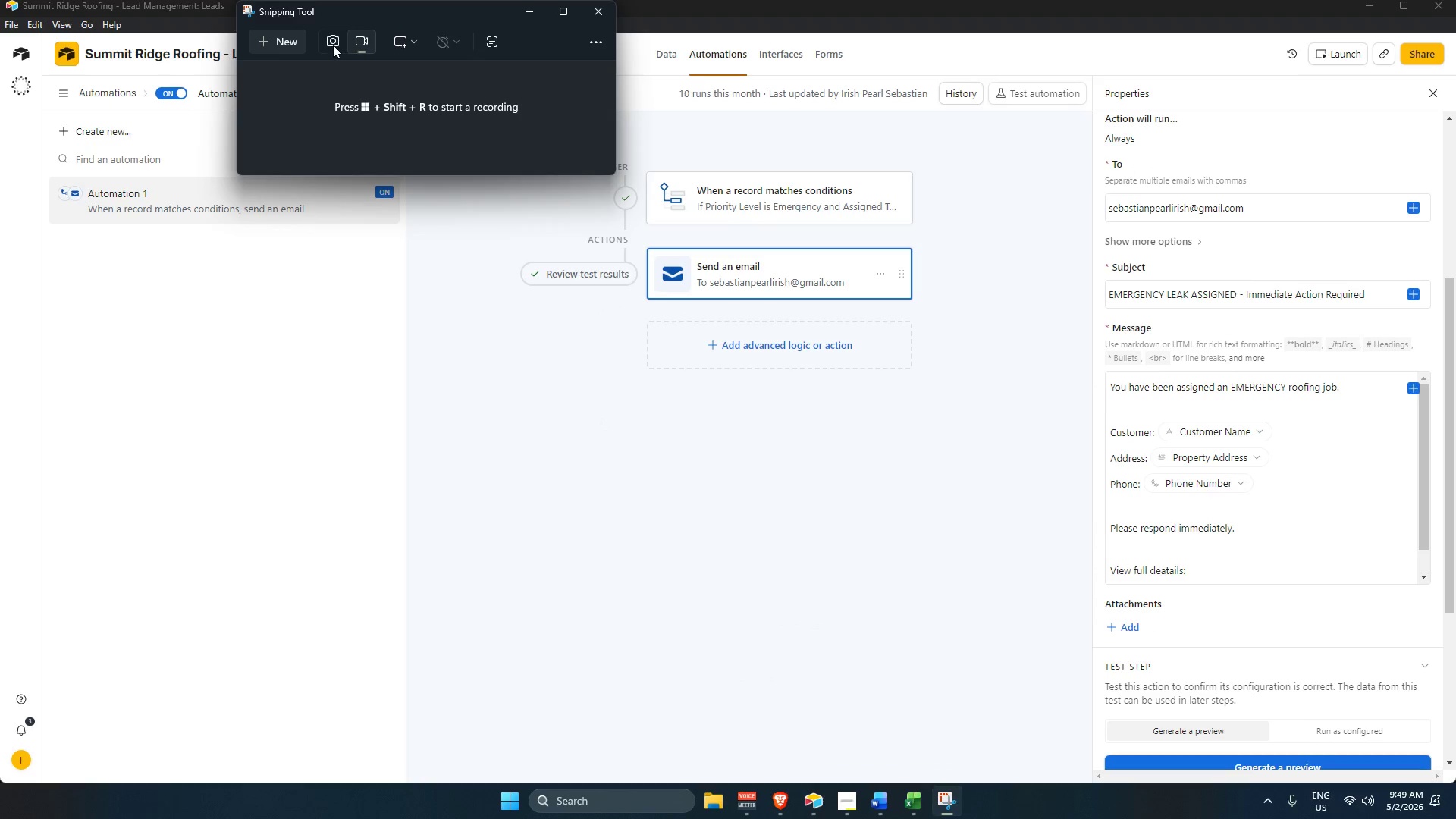 
left_click([281, 47])
 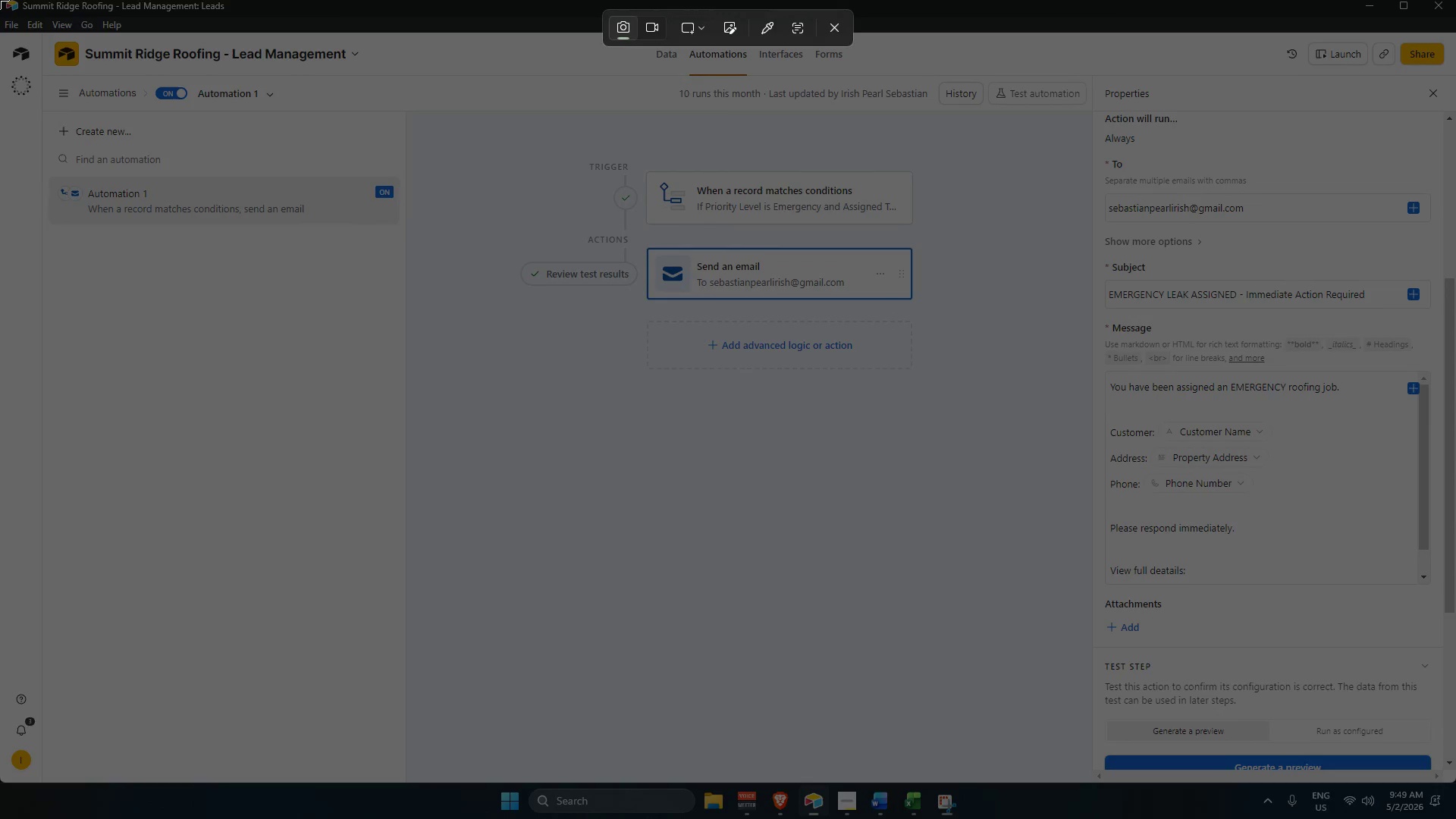 
left_click_drag(start_coordinate=[0, 0], to_coordinate=[1455, 783])
 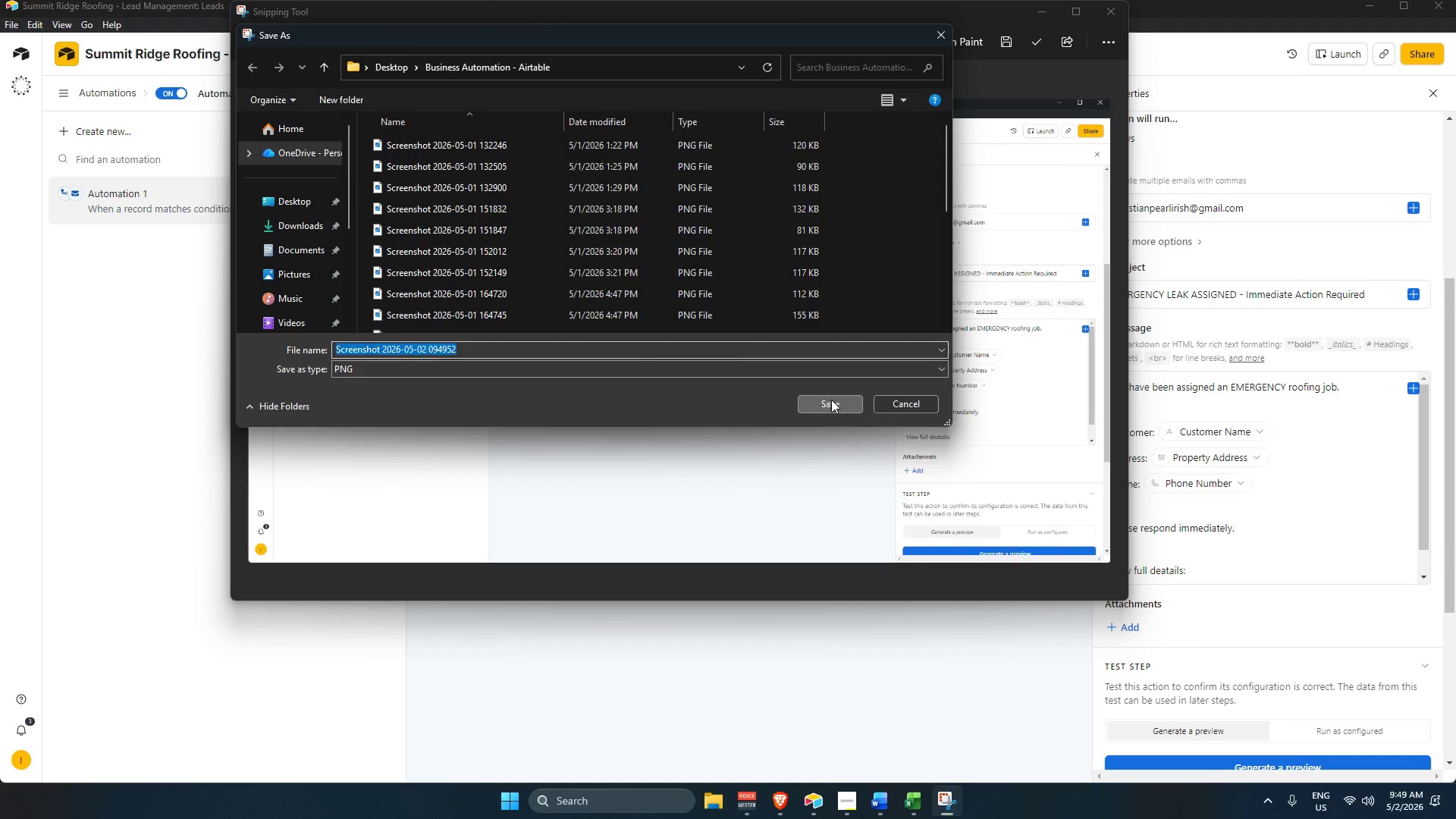 
left_click([1109, 9])